 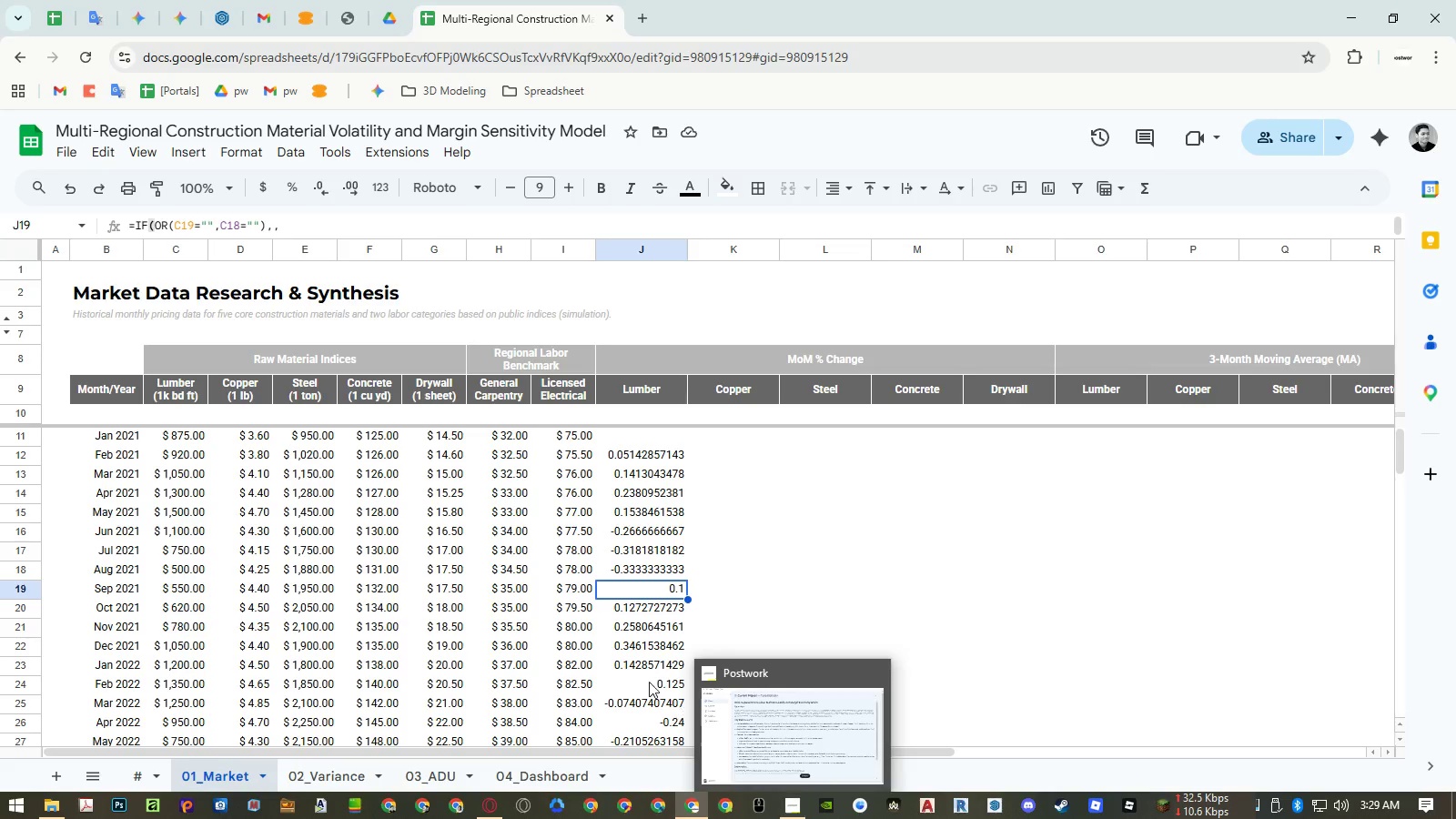 
left_click([642, 676])
 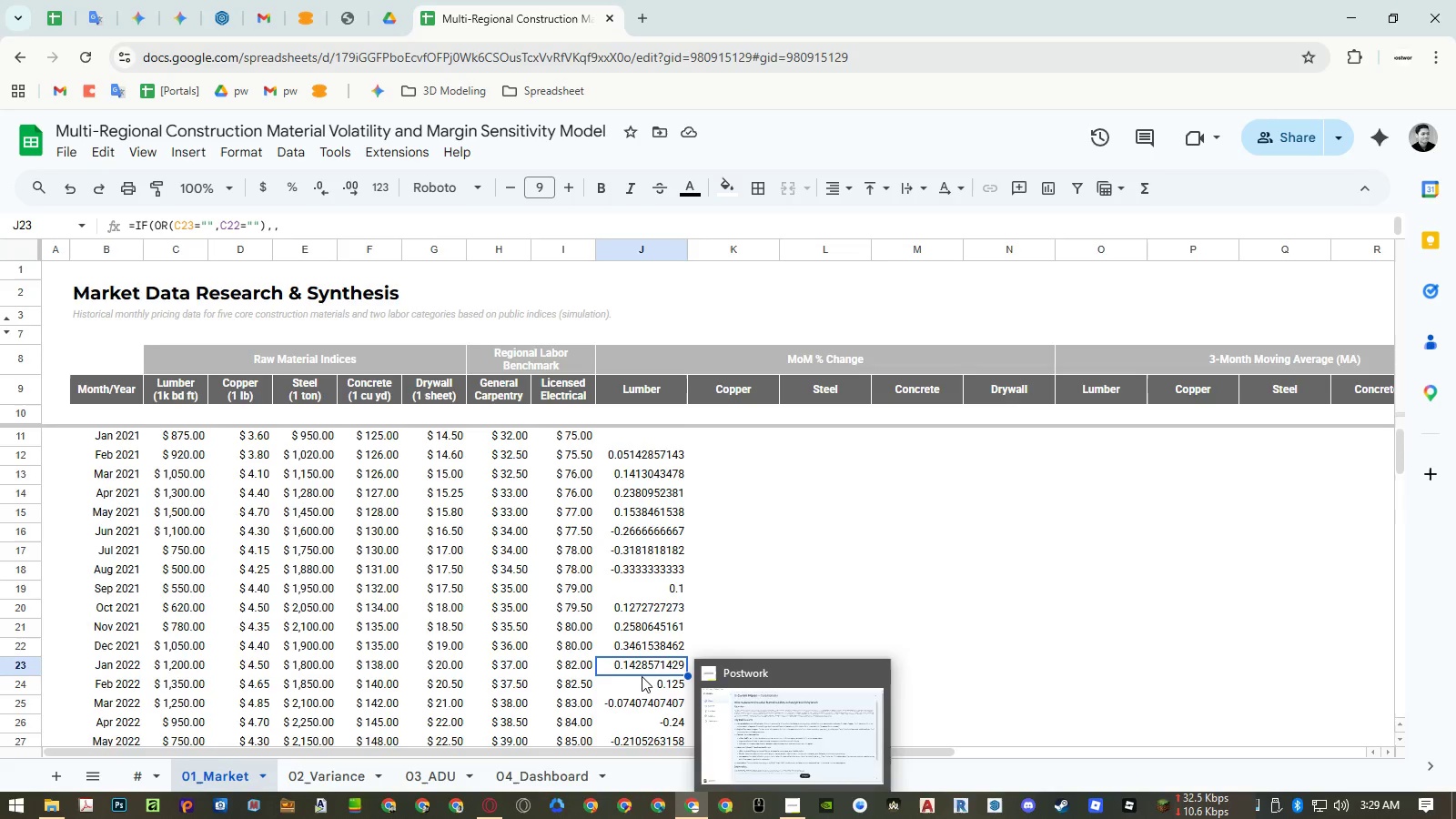 
scroll: coordinate [652, 672], scroll_direction: down, amount: 5.0
 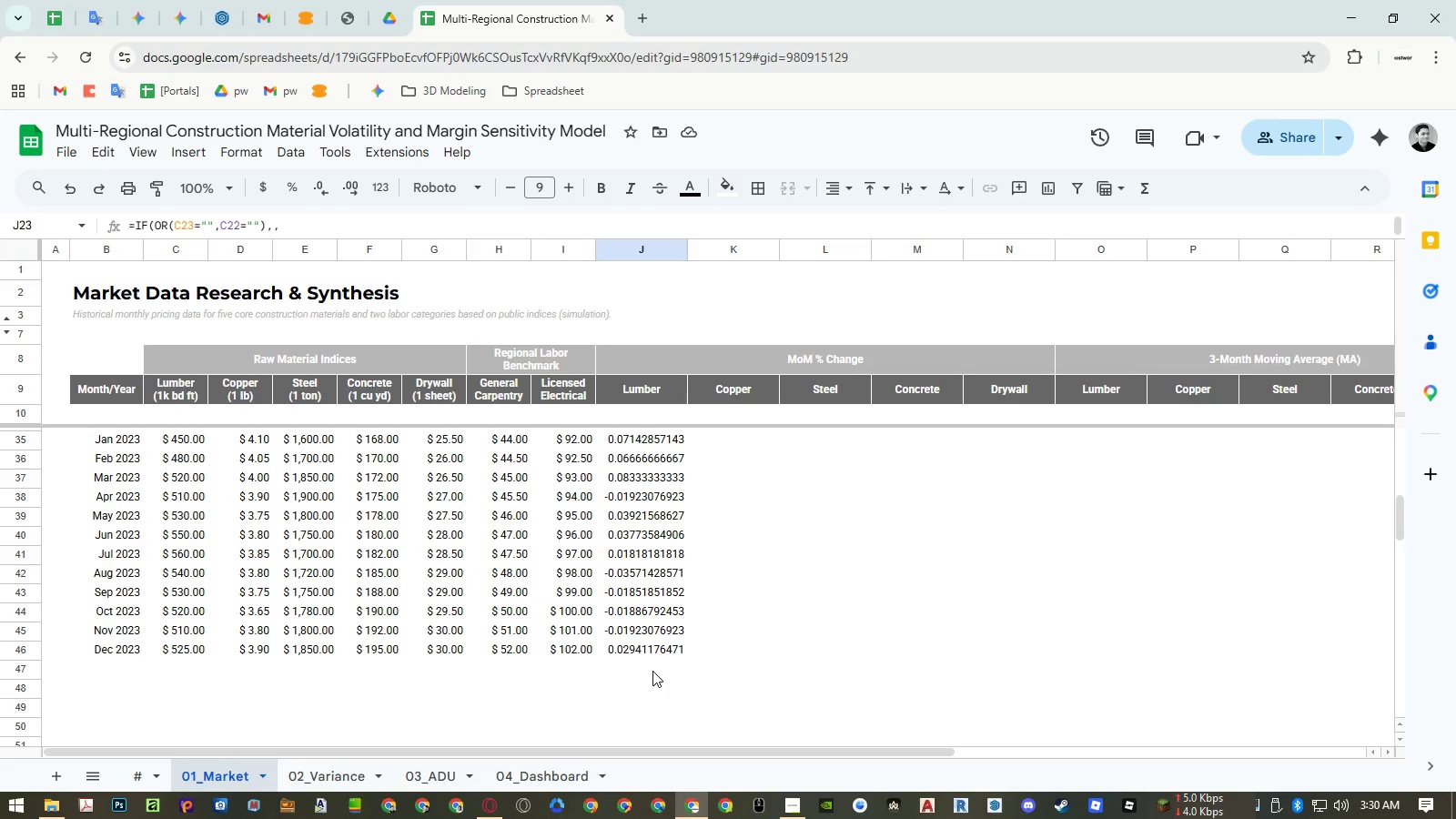 
wait(14.08)
 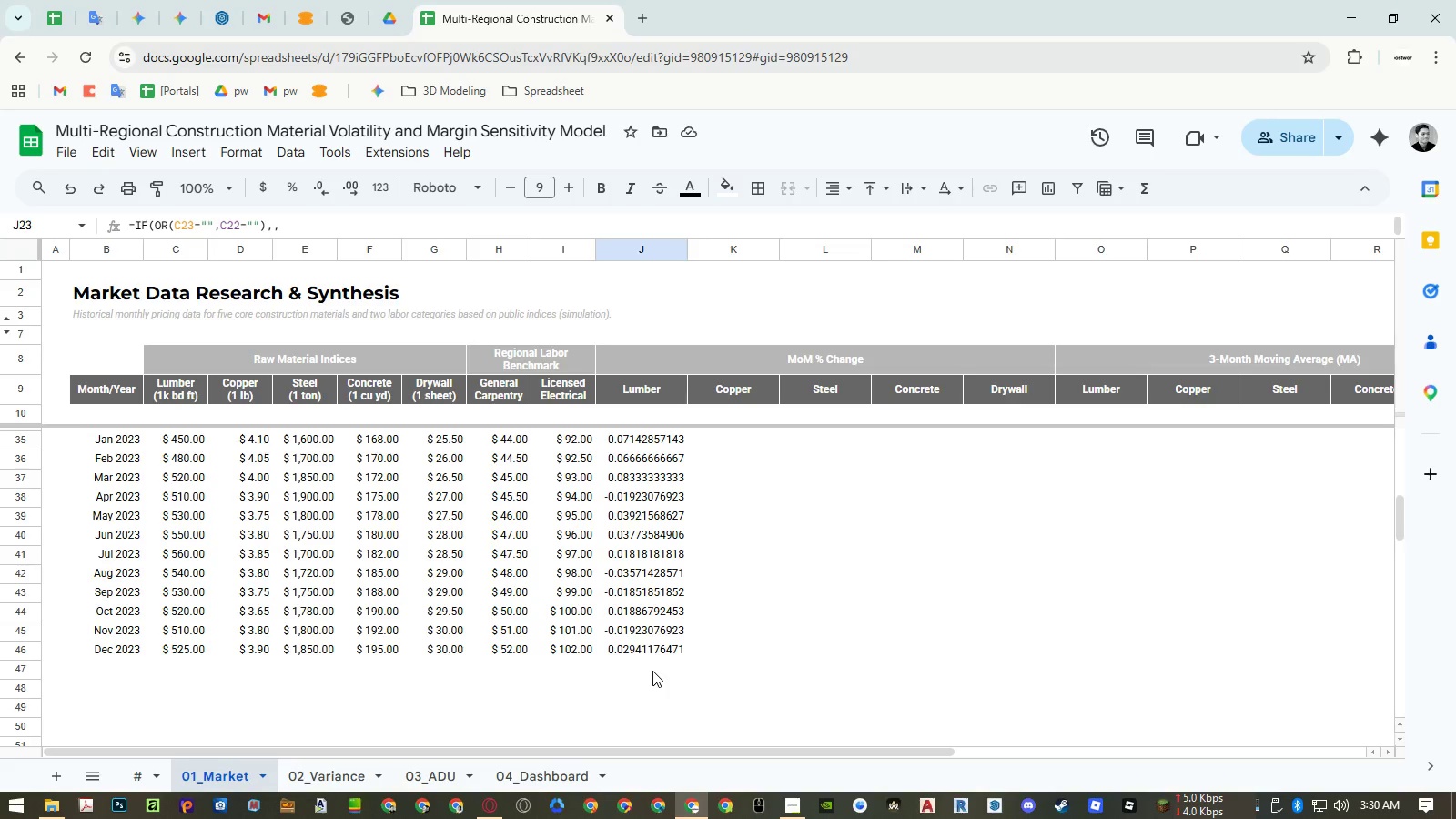 
left_click([658, 670])
 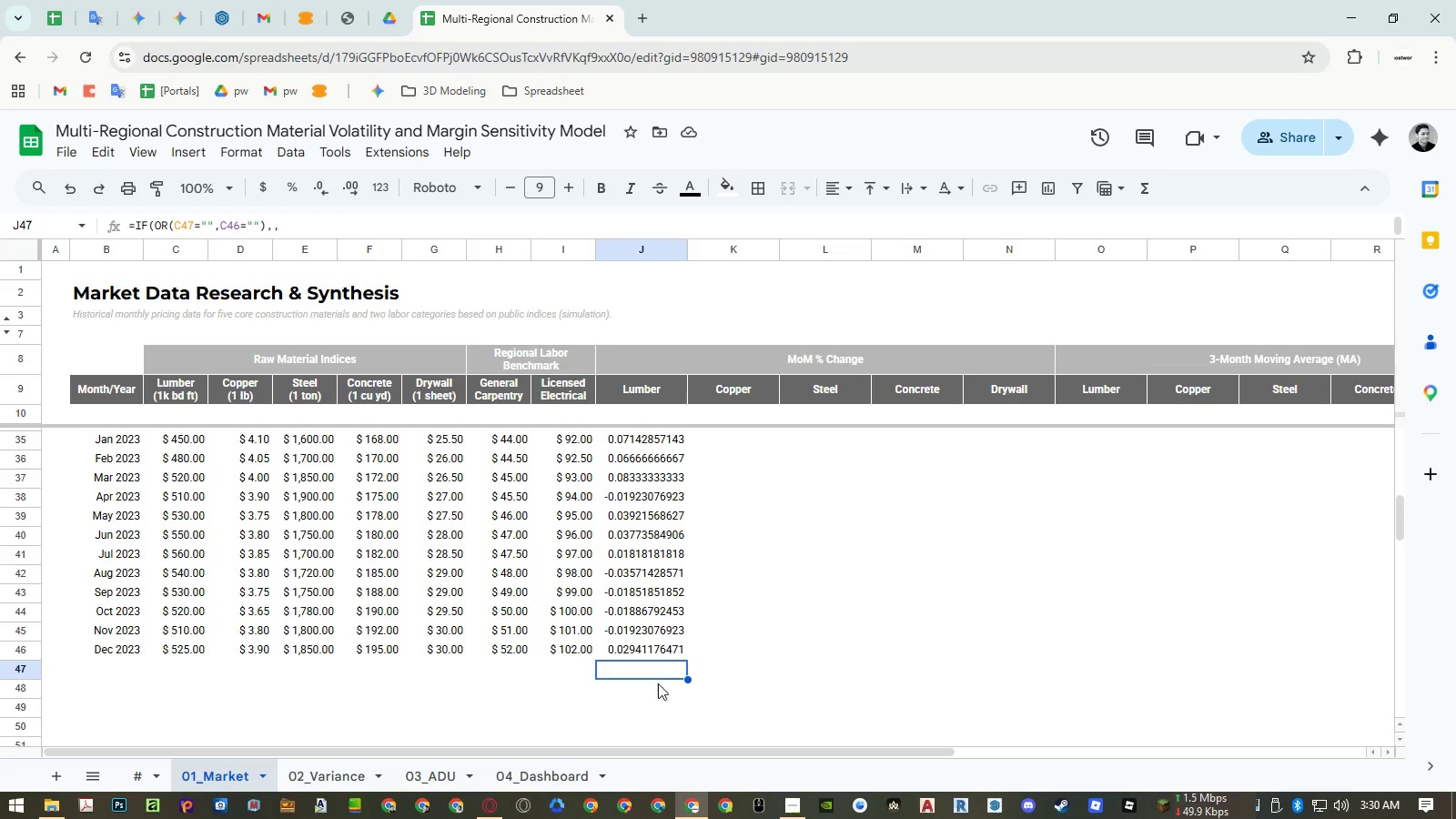 
left_click([657, 689])
 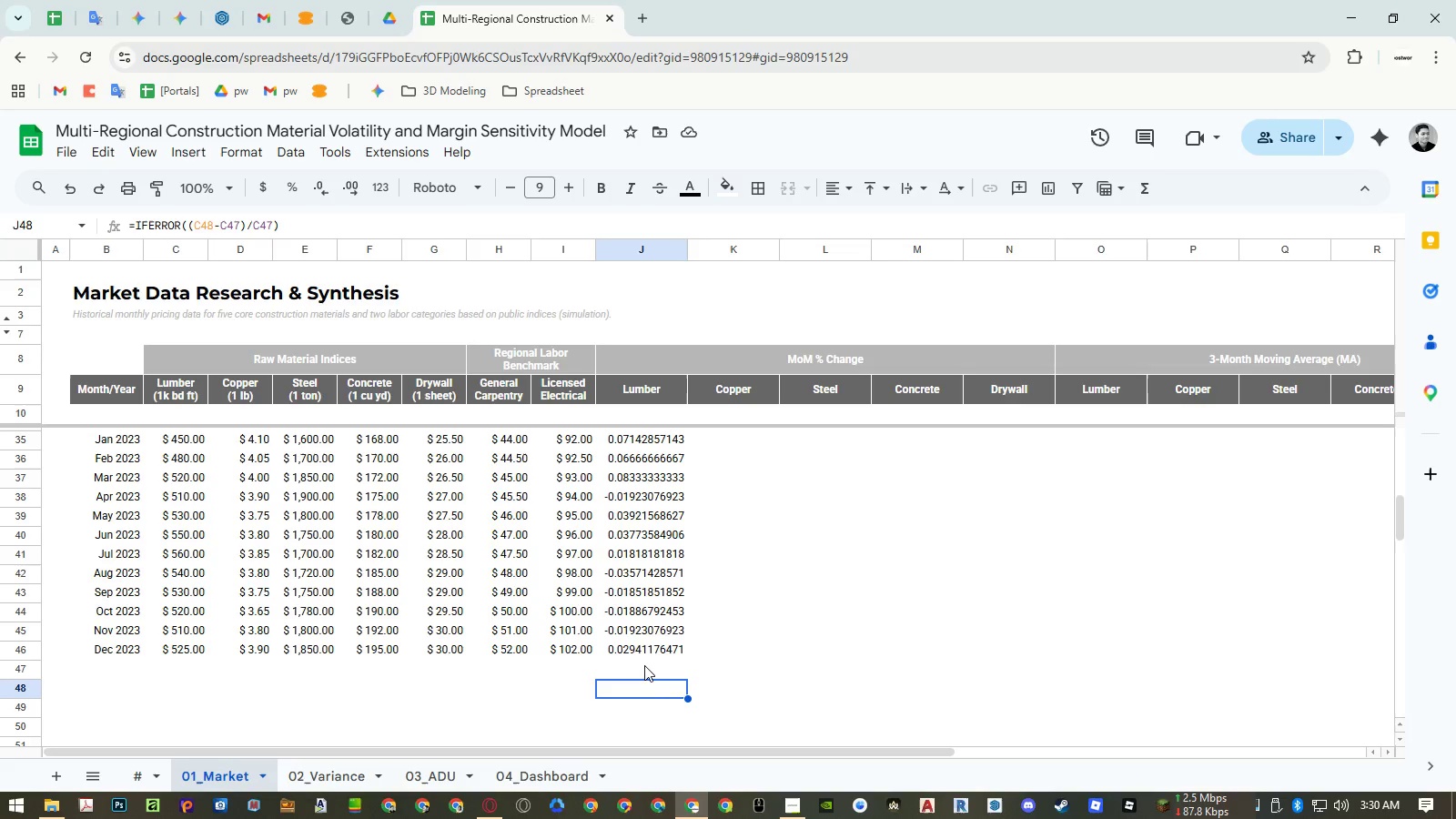 
left_click([644, 665])
 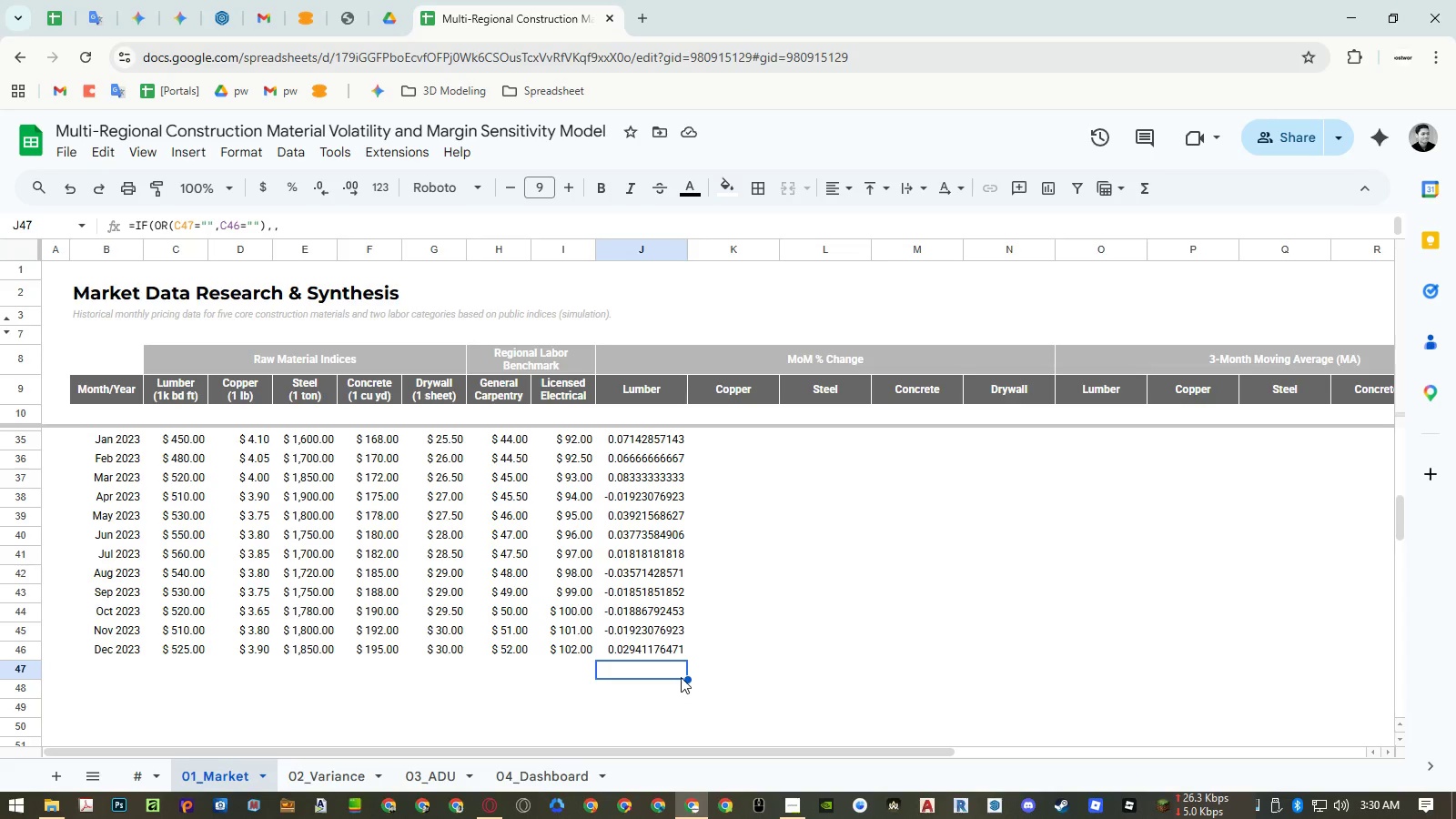 
left_click([653, 639])
 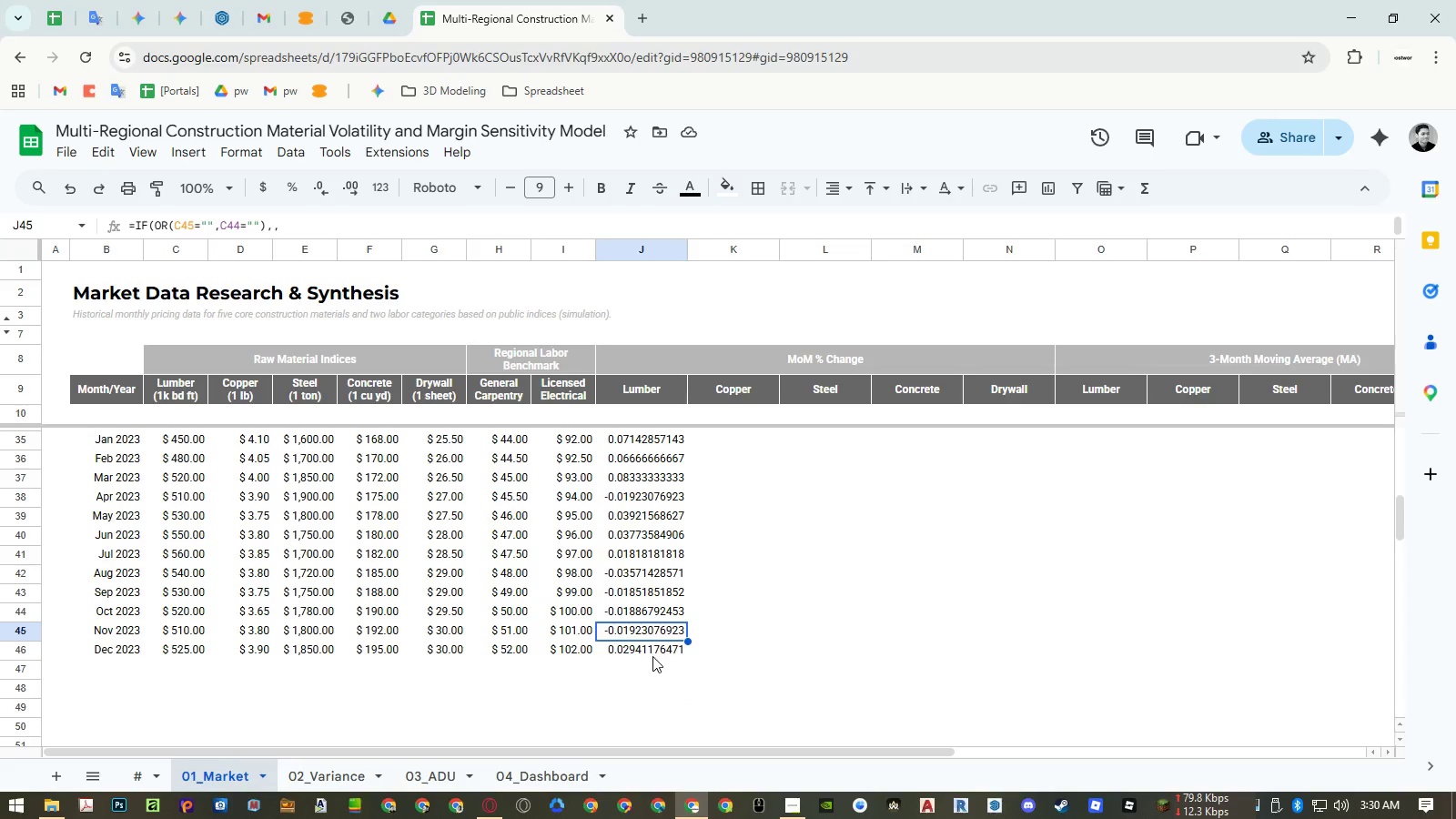 
left_click([652, 669])
 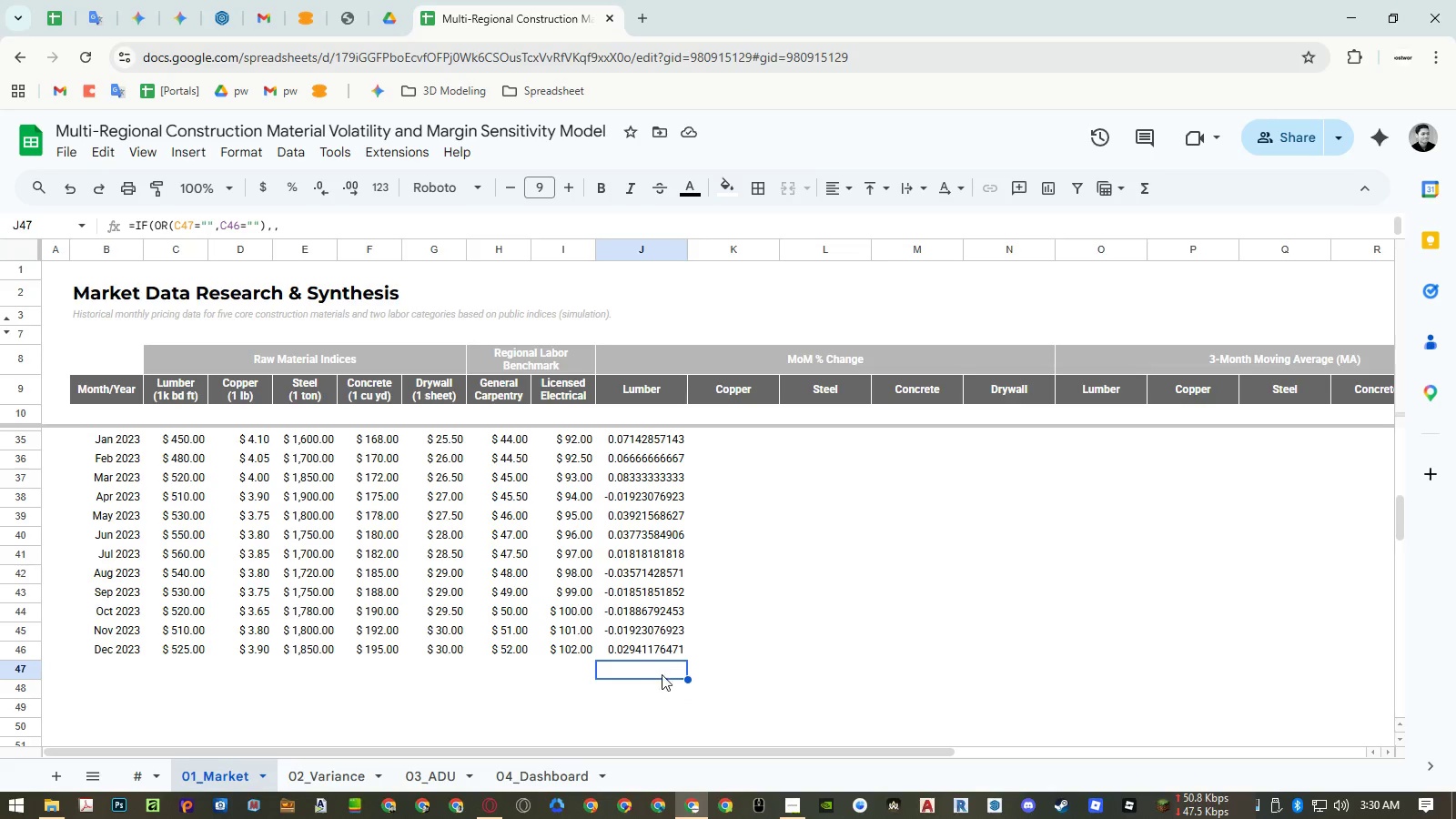 
key(Control+ControlLeft)
 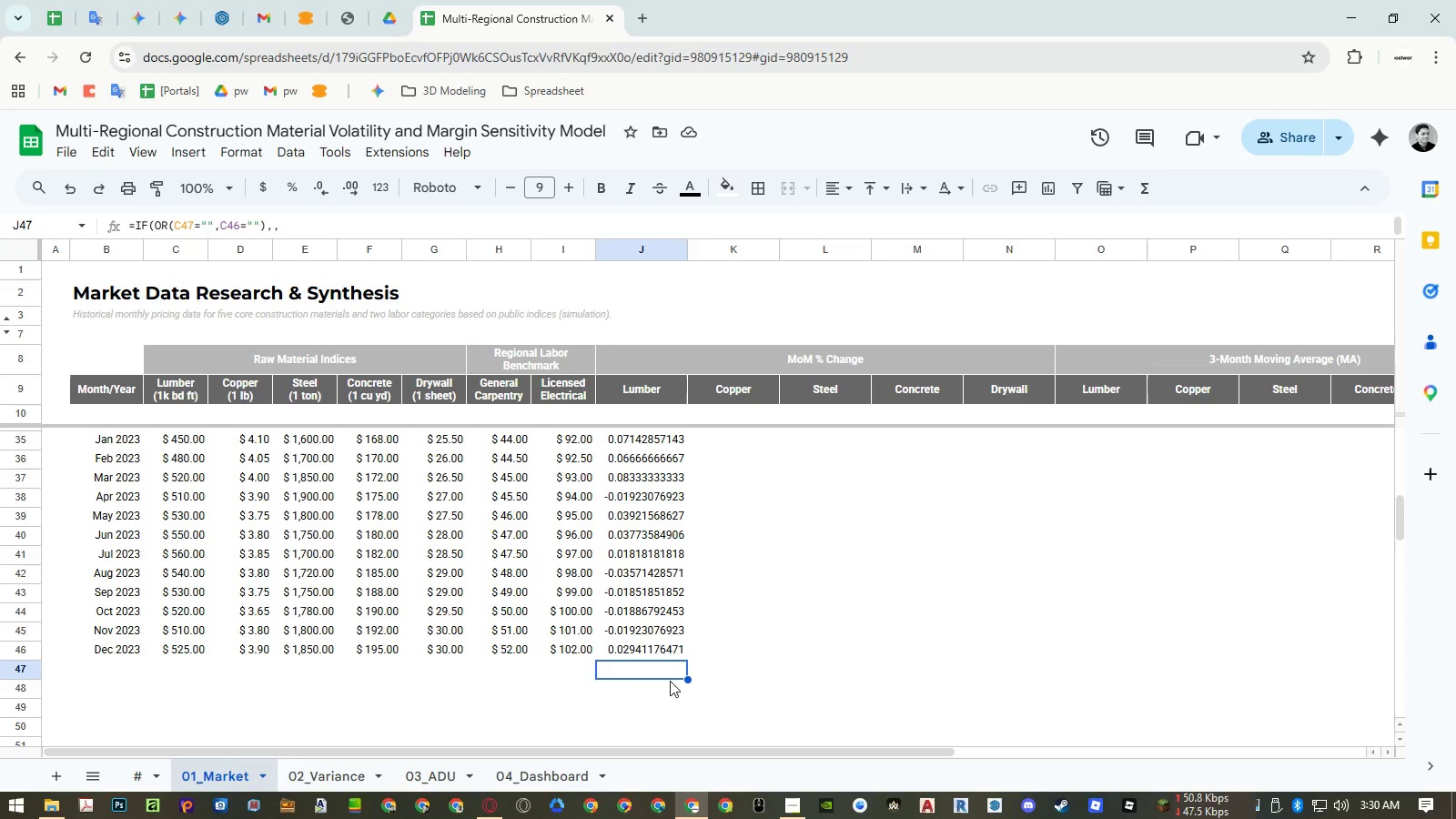 
key(Control+C)
 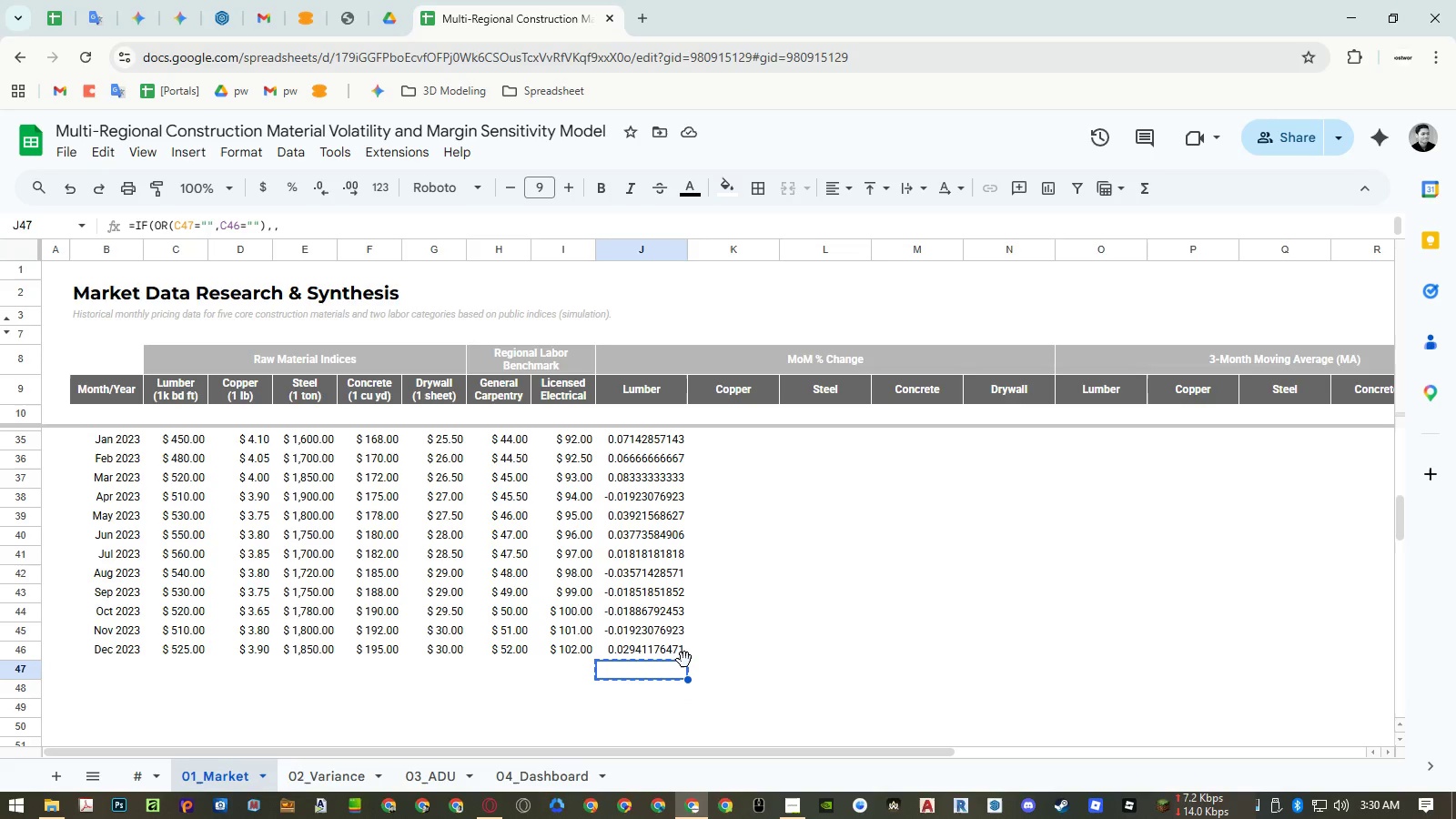 
key(Control+Shift+ArrowDown)
 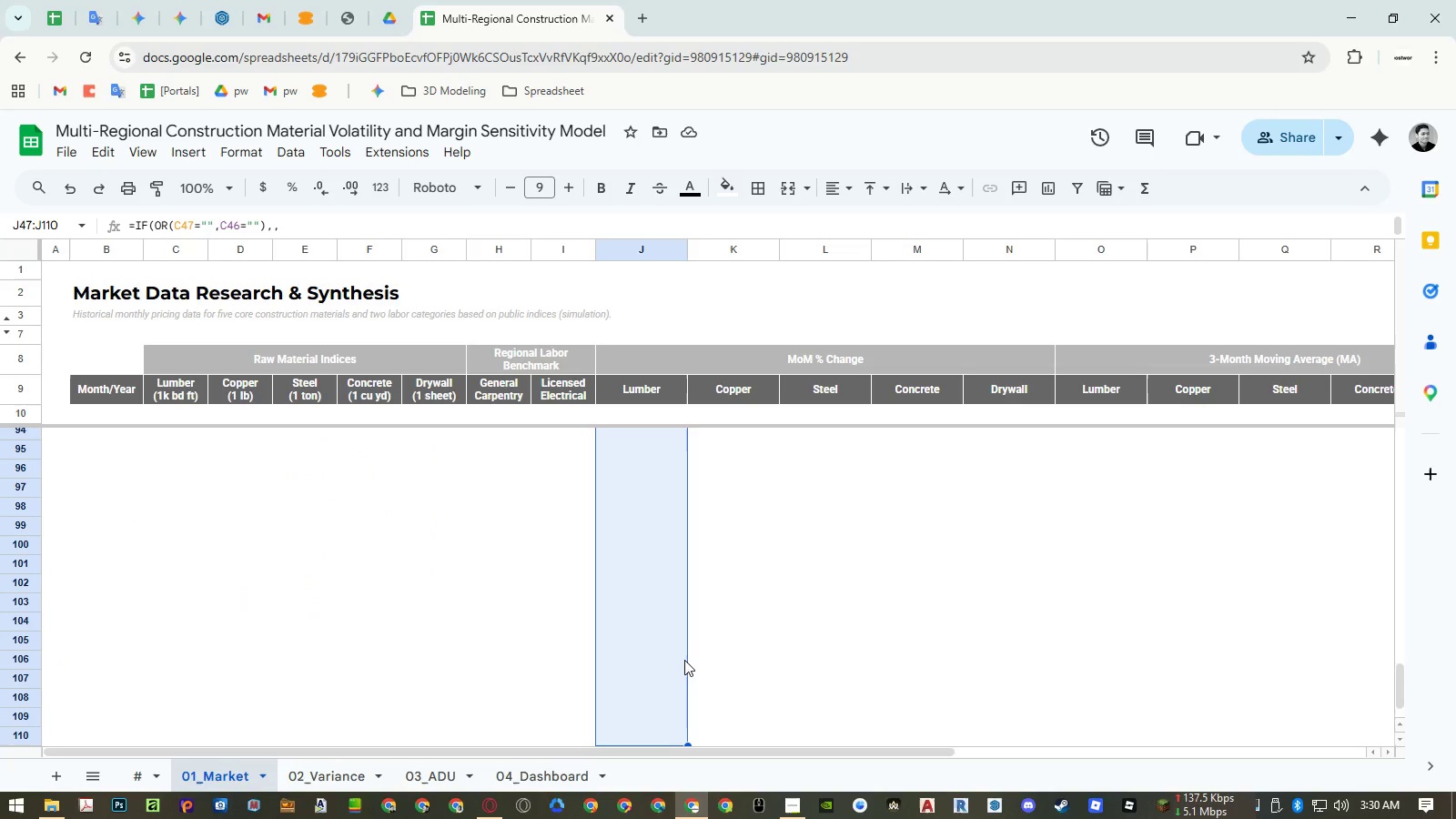 
key(Control+V)
 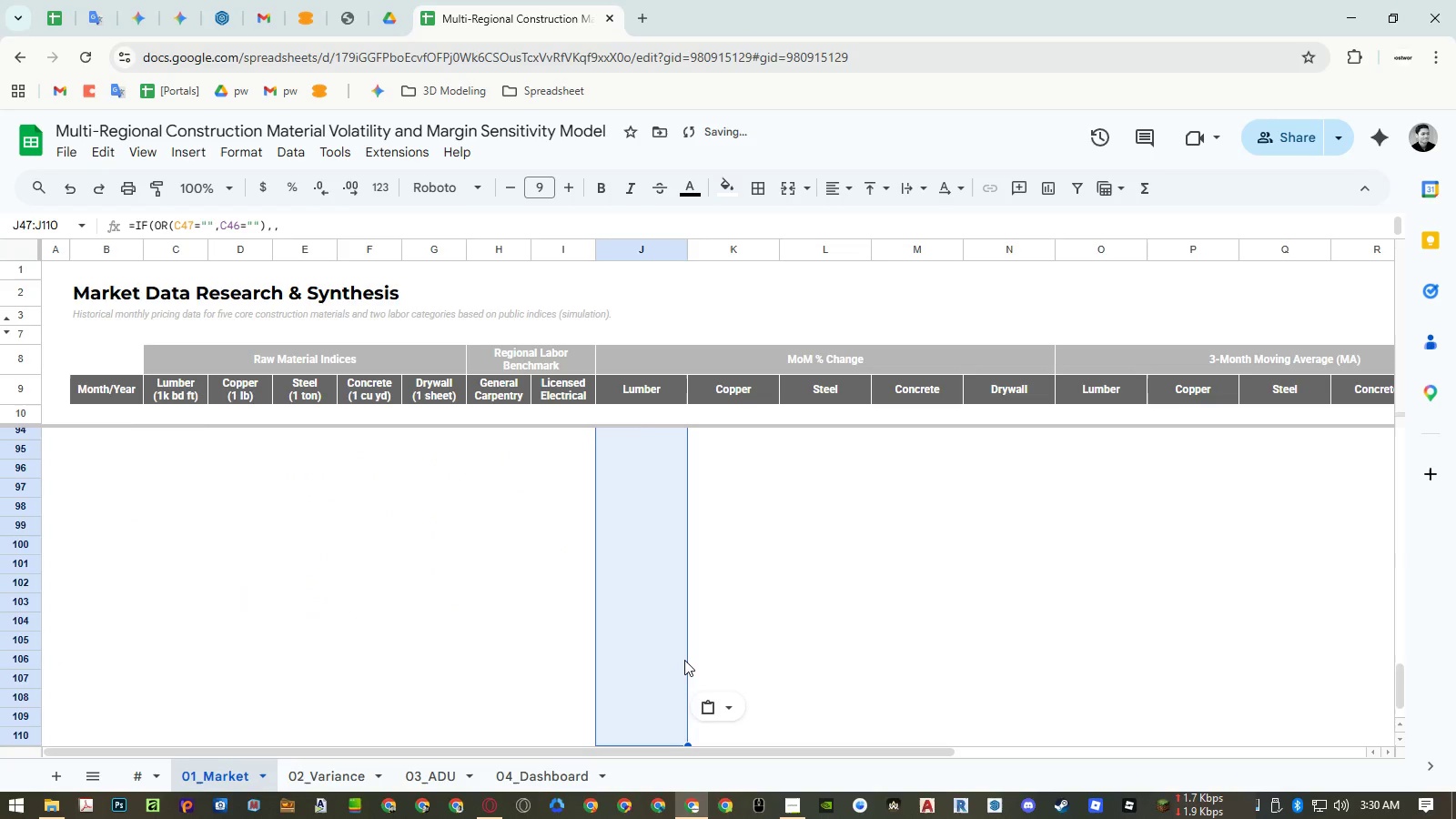 
key(ArrowUp)
 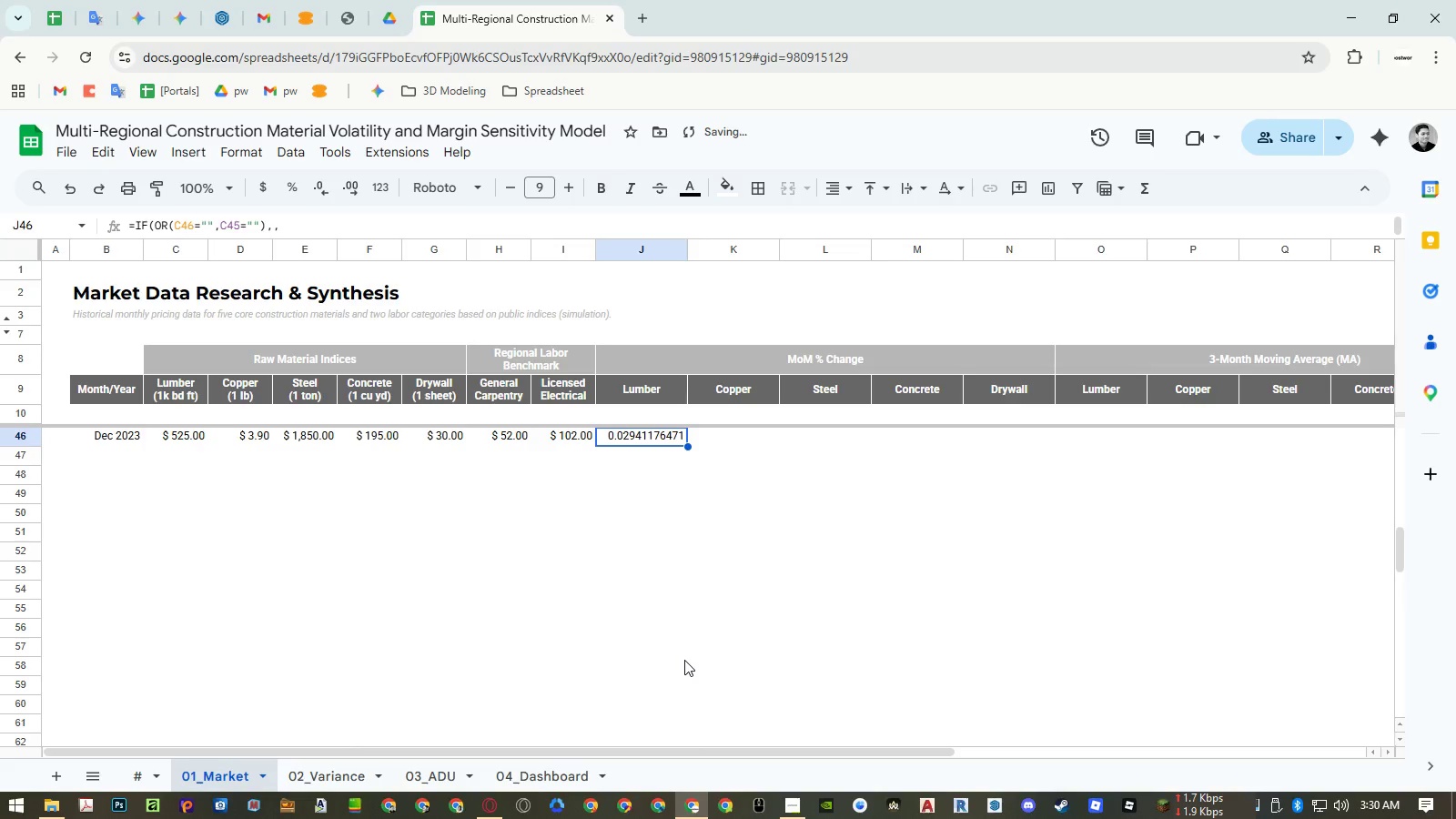 
key(ArrowUp)
 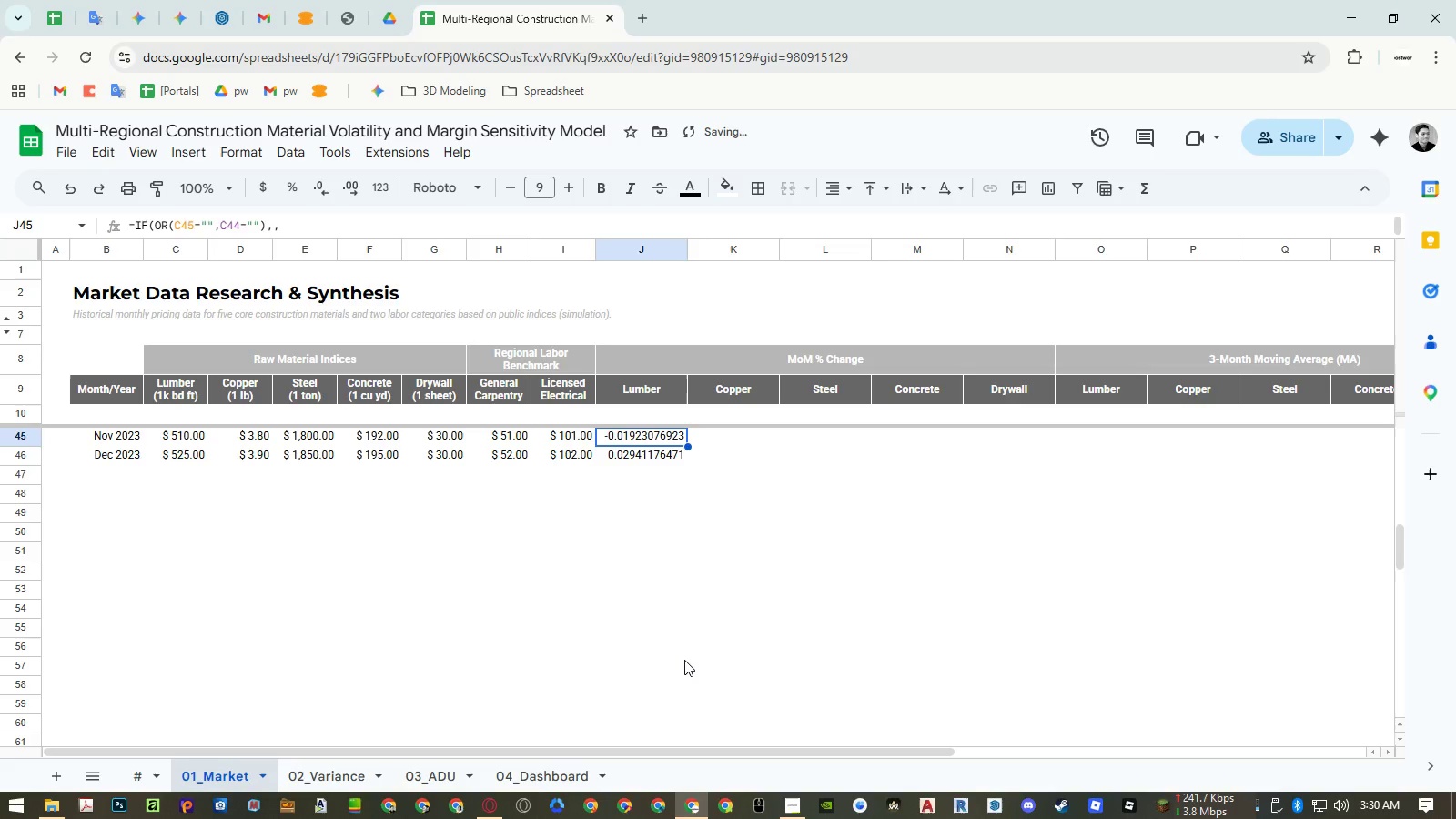 
key(ArrowDown)
 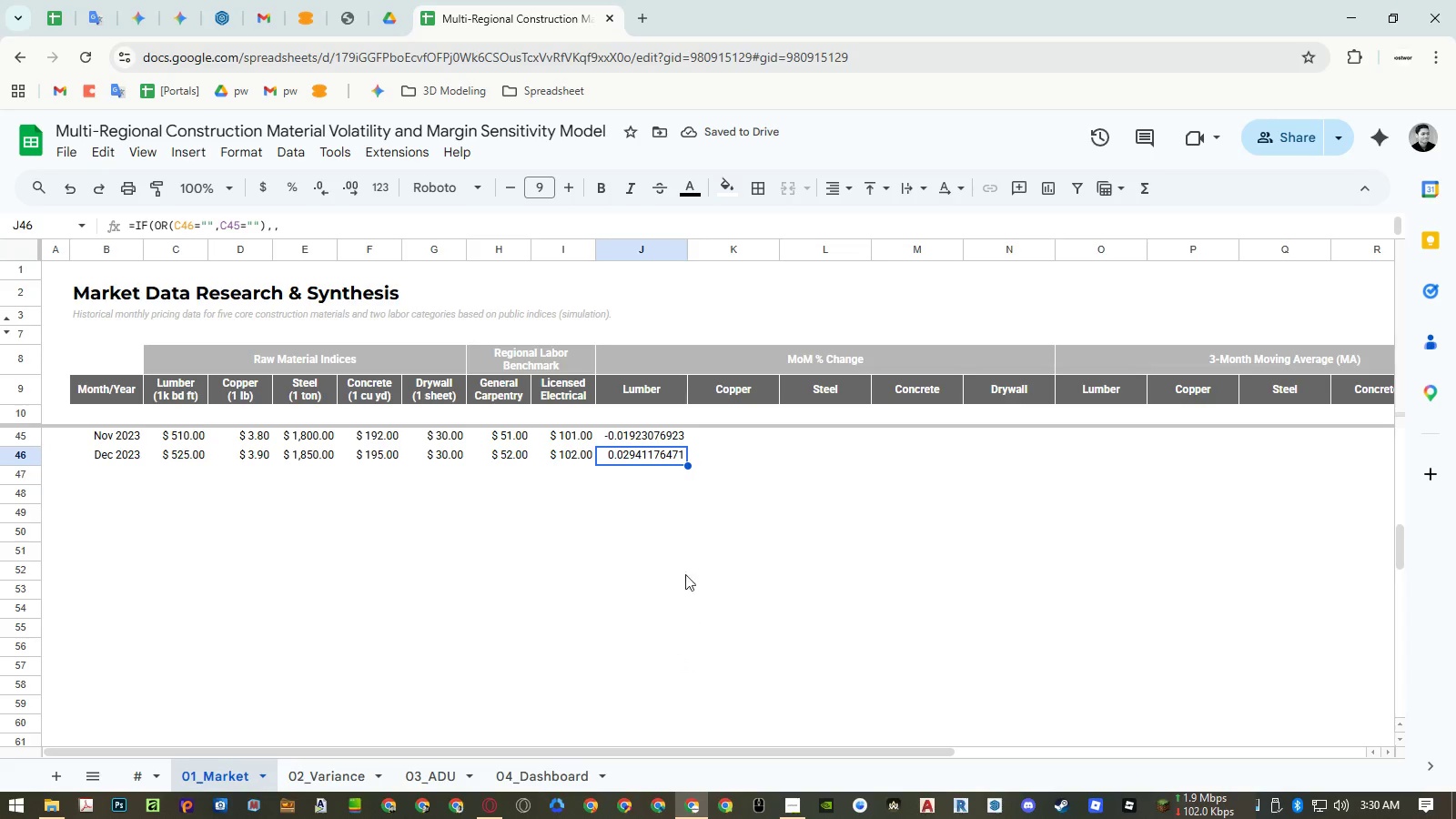 
double_click([656, 505])
 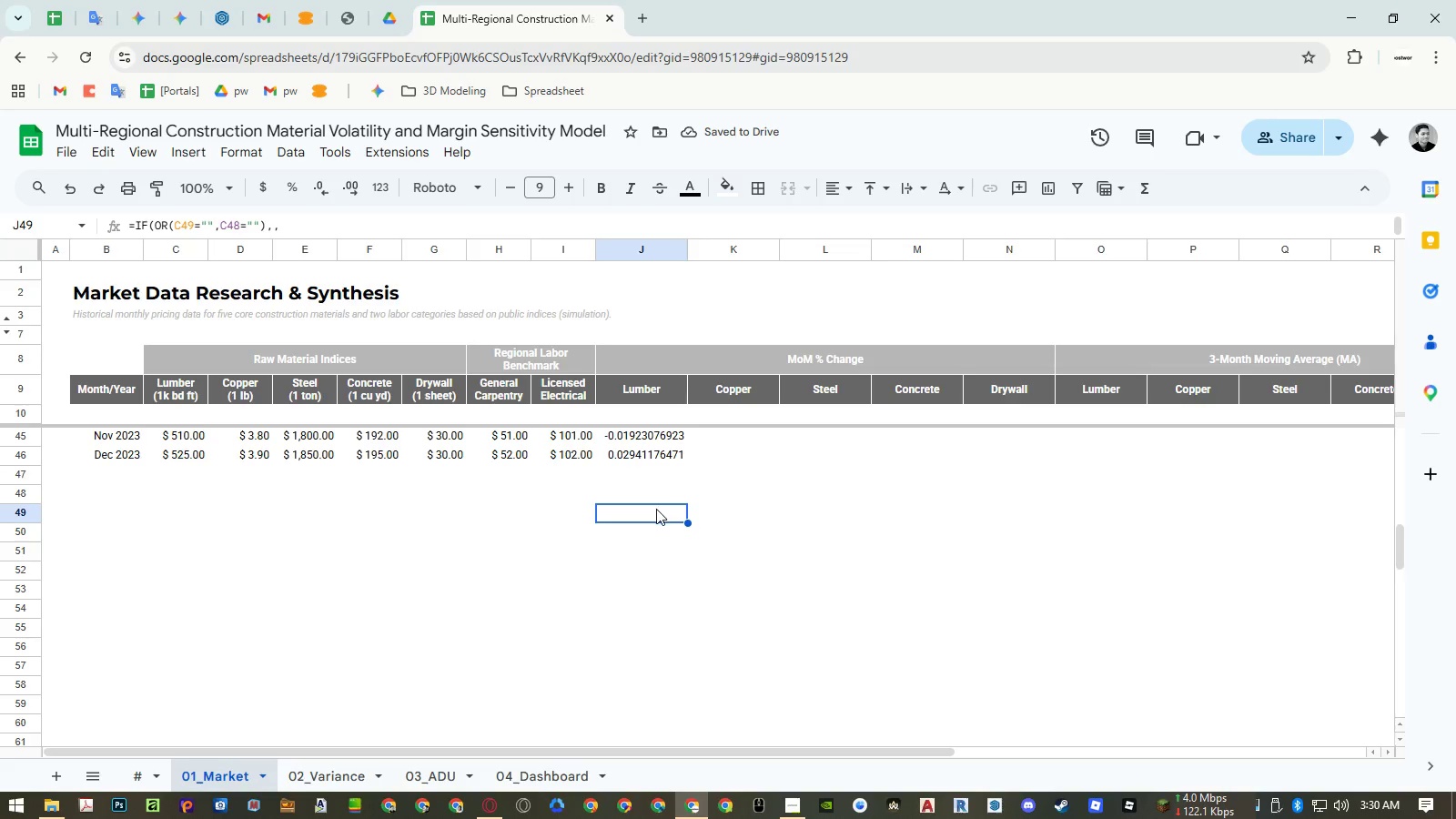 
double_click([656, 515])
 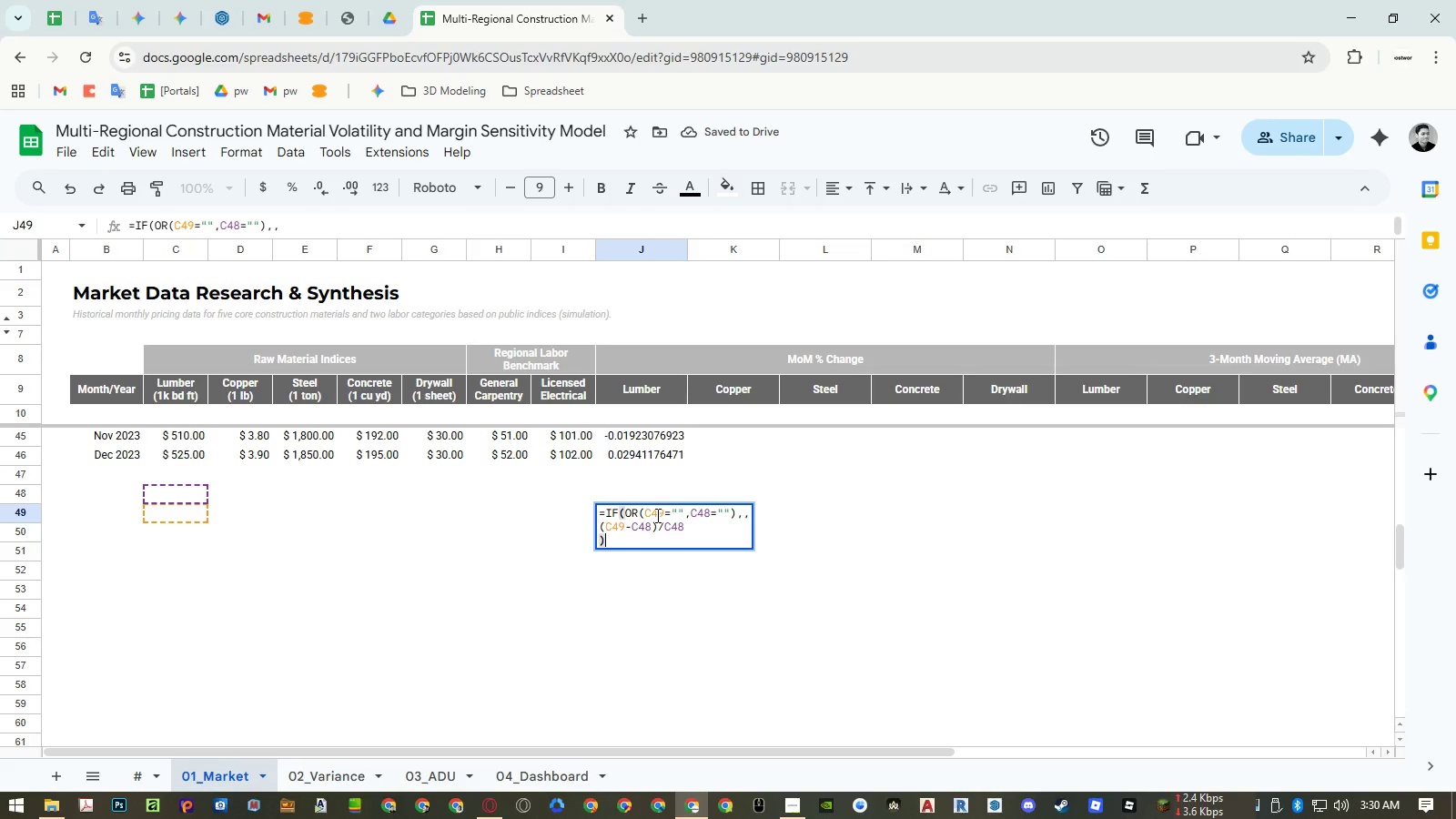 
key(Escape)
 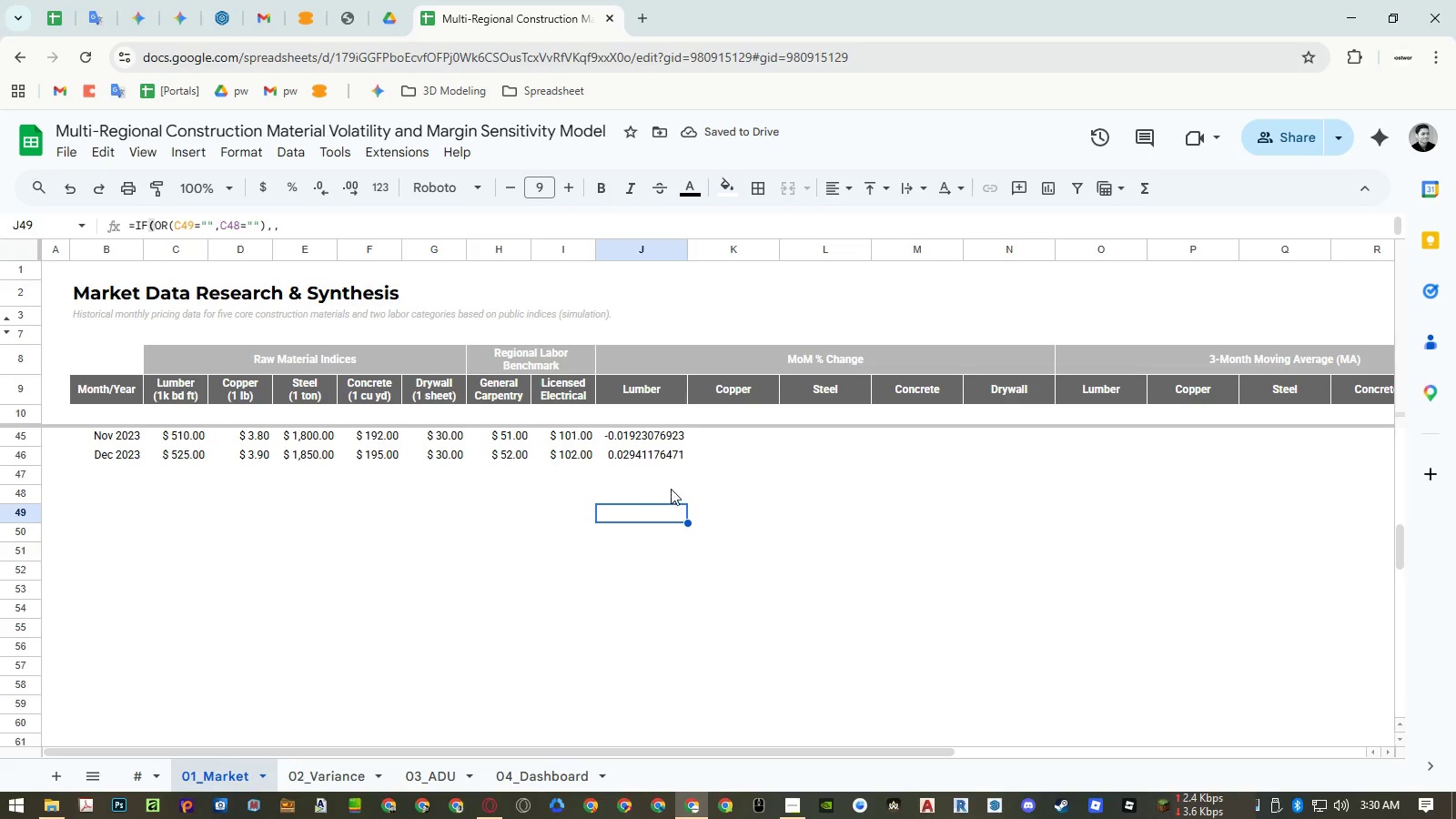 
scroll: coordinate [675, 486], scroll_direction: up, amount: 20.0
 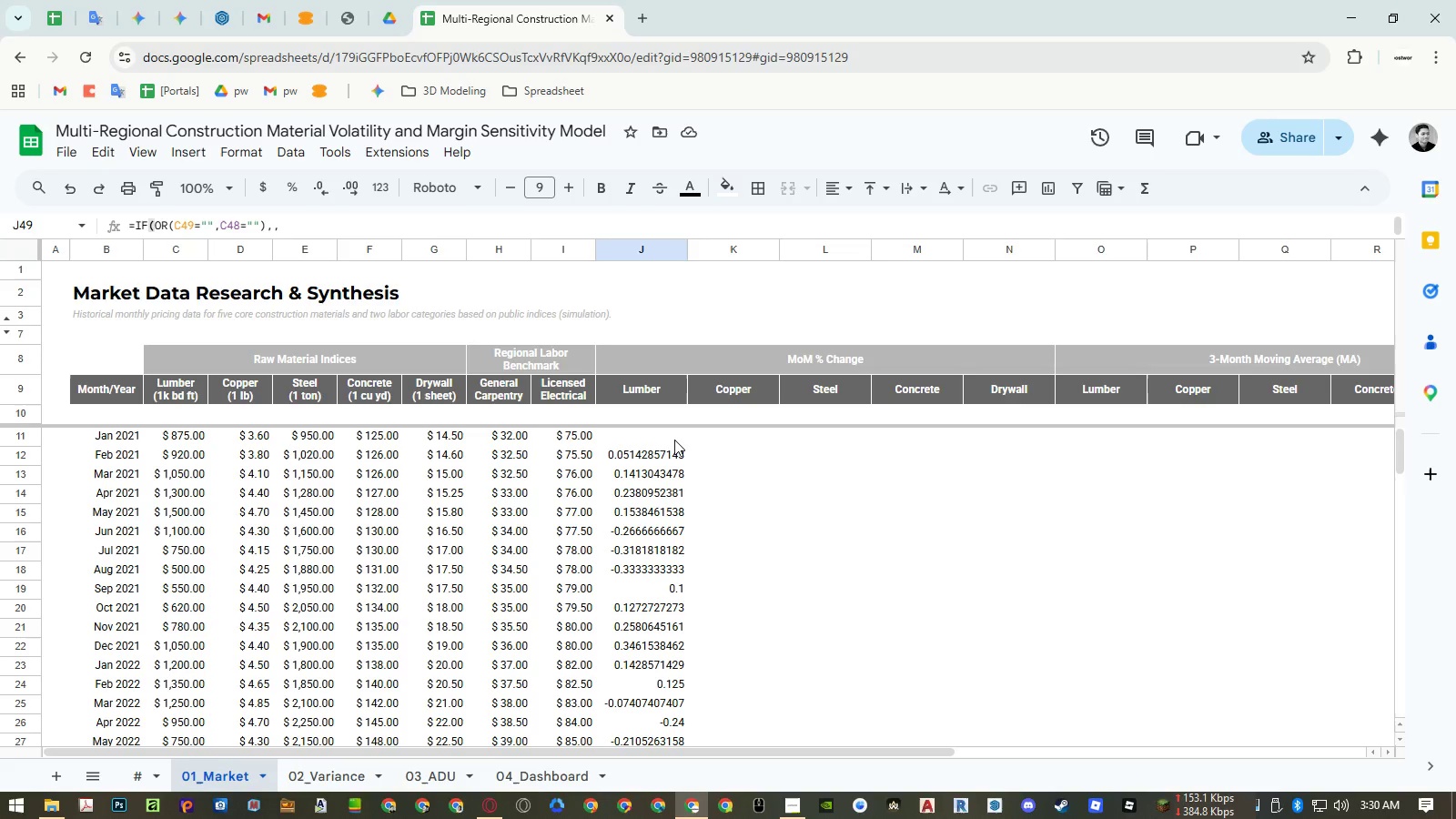 
wait(23.12)
 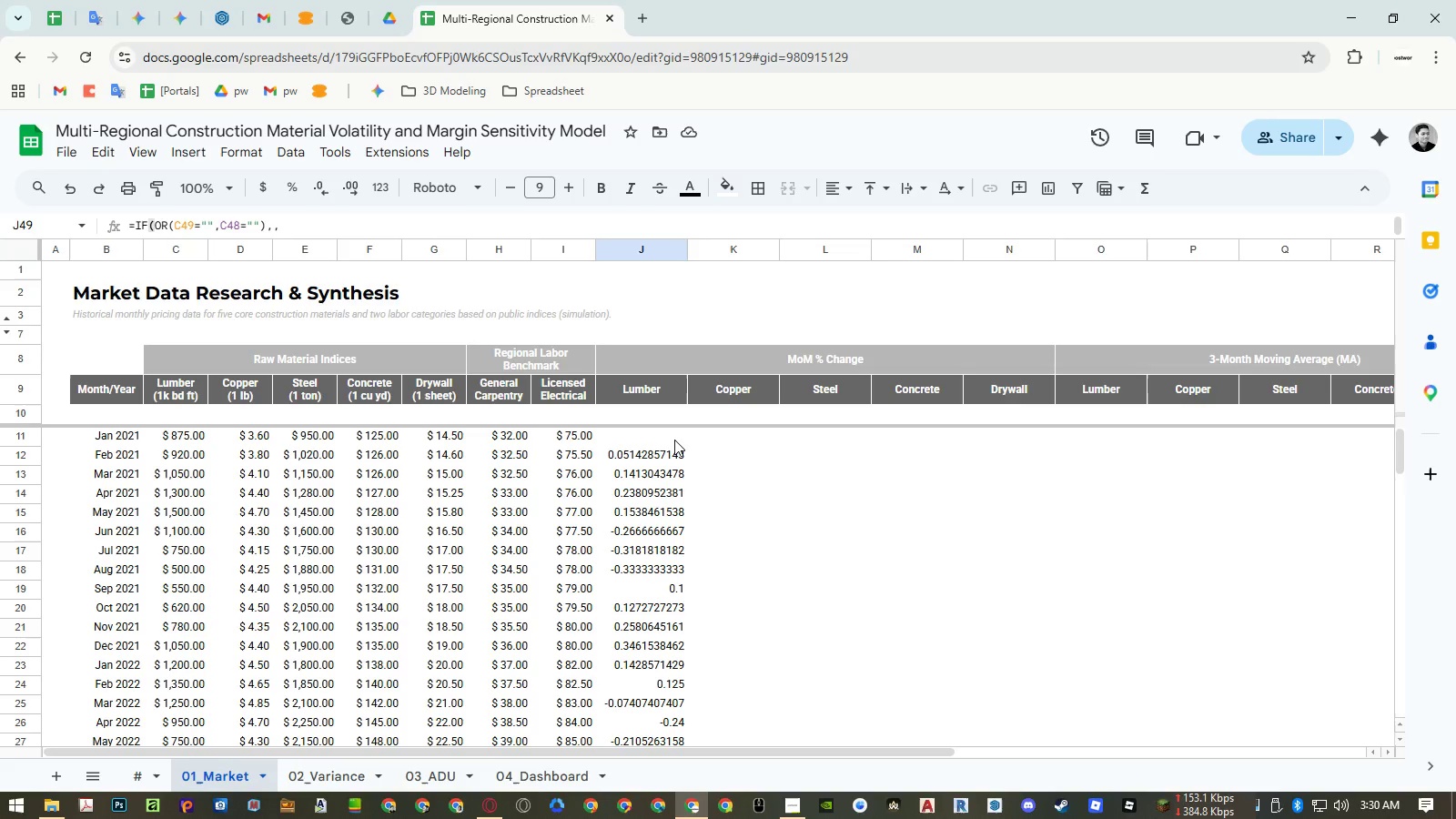 
left_click([795, 814])